 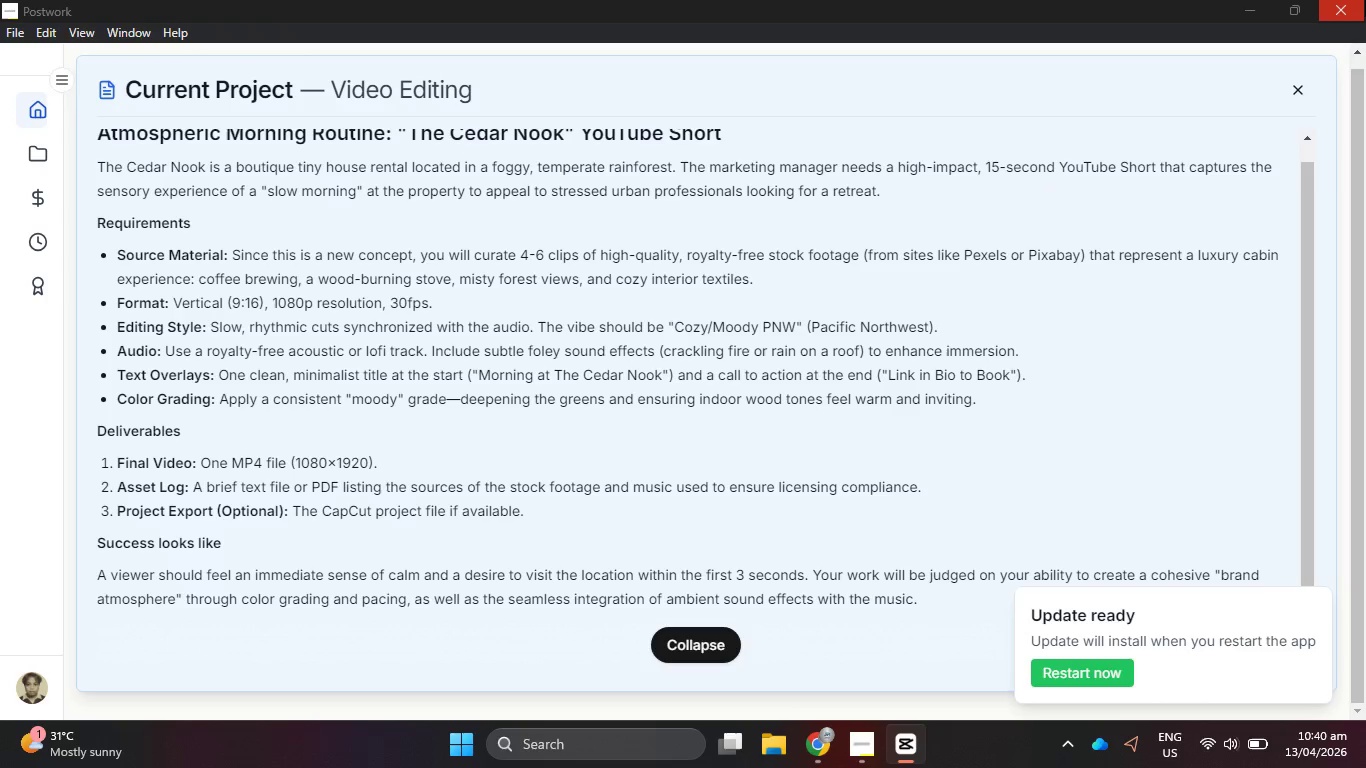 
mouse_move([843, 752])
 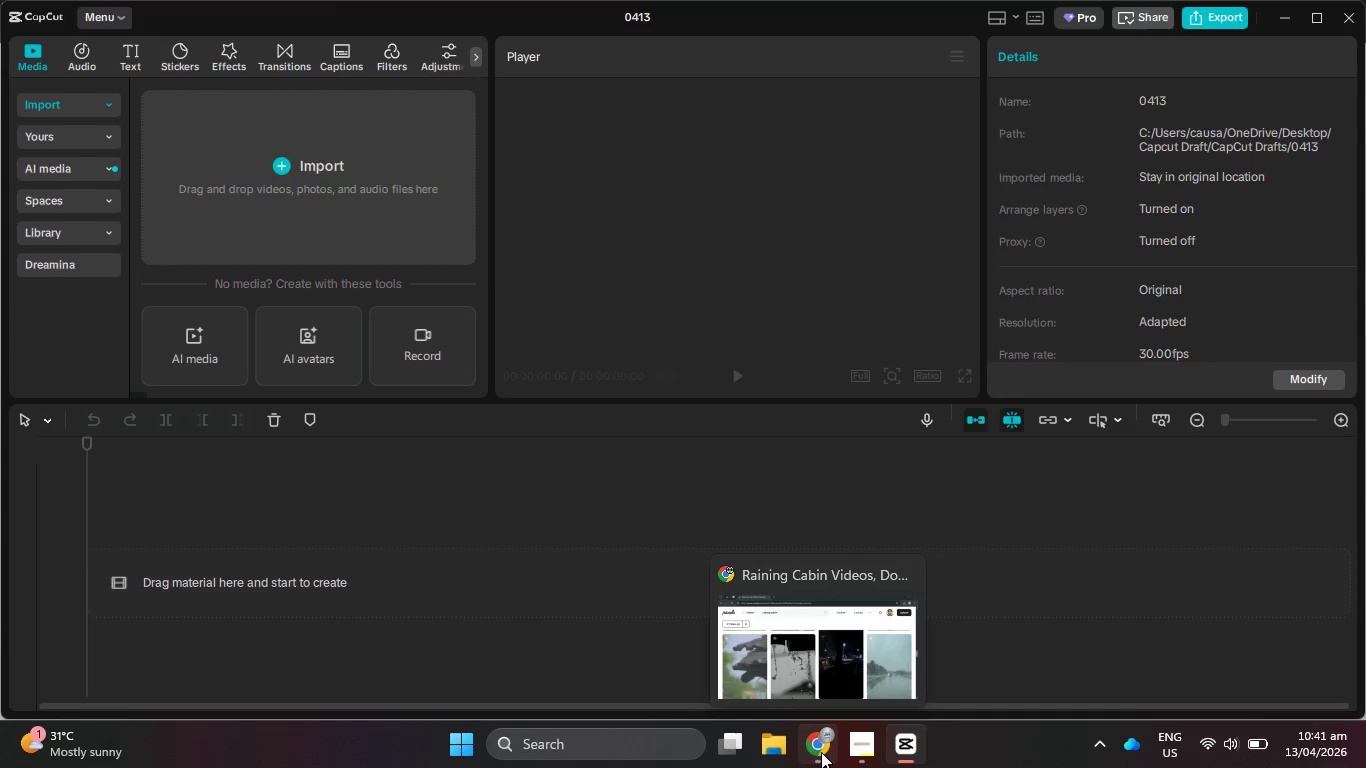 
left_click([821, 752])
 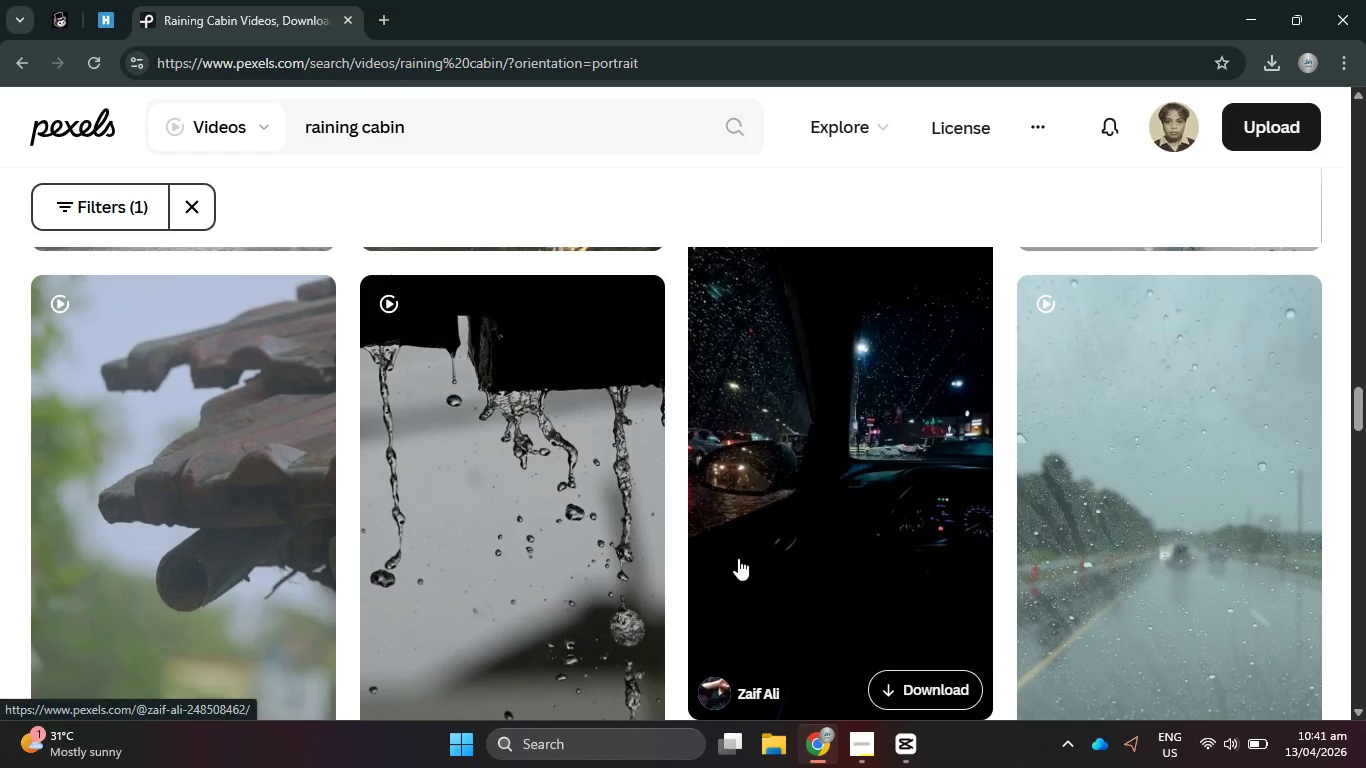 
scroll: coordinate [700, 355], scroll_direction: down, amount: 10.0
 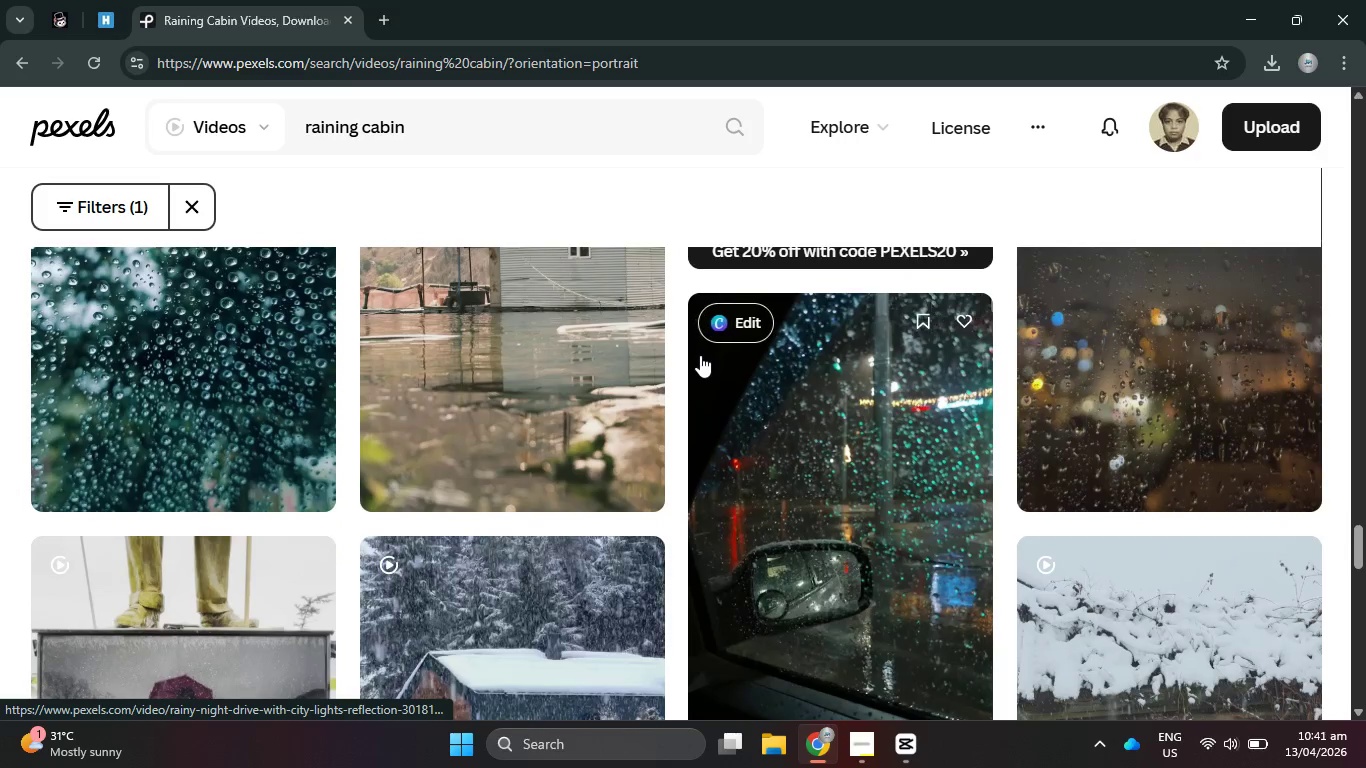 
scroll: coordinate [700, 367], scroll_direction: down, amount: 7.0
 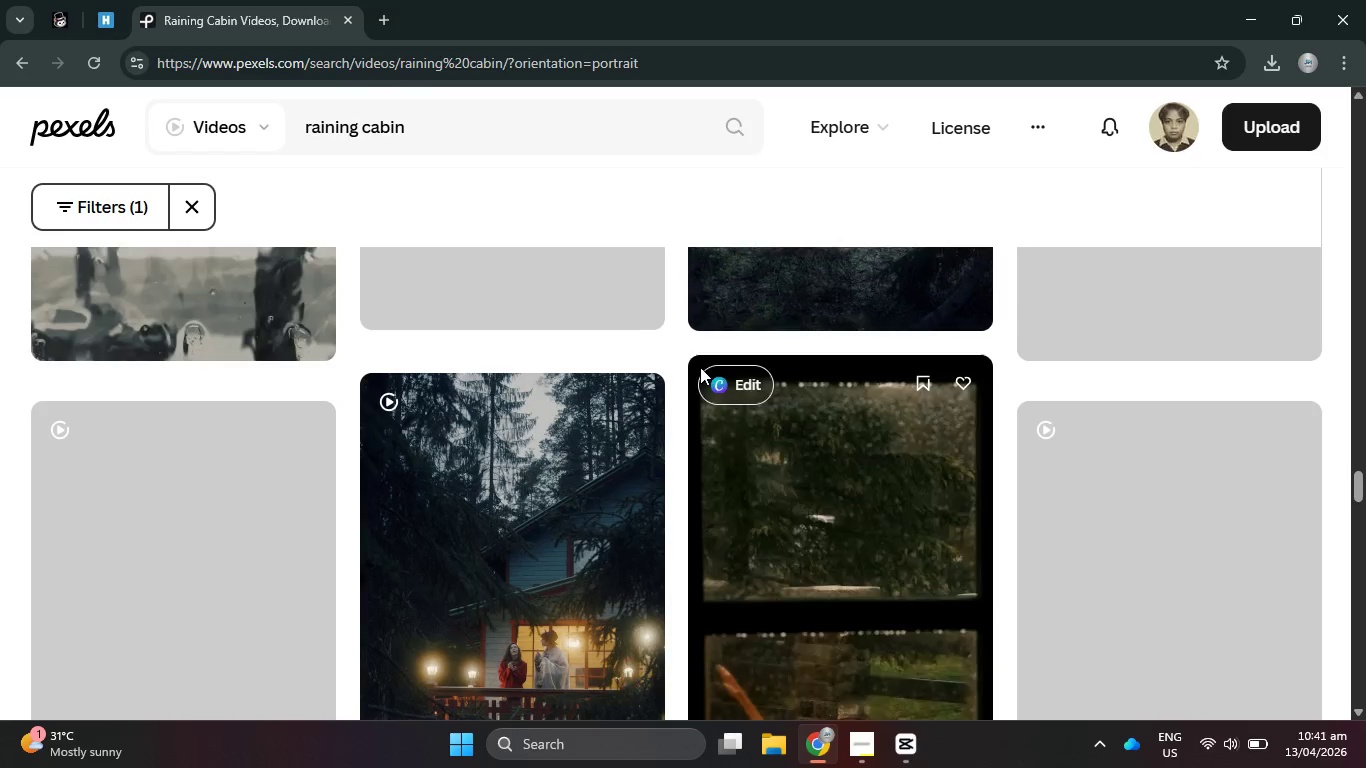 
scroll: coordinate [687, 381], scroll_direction: down, amount: 7.0
 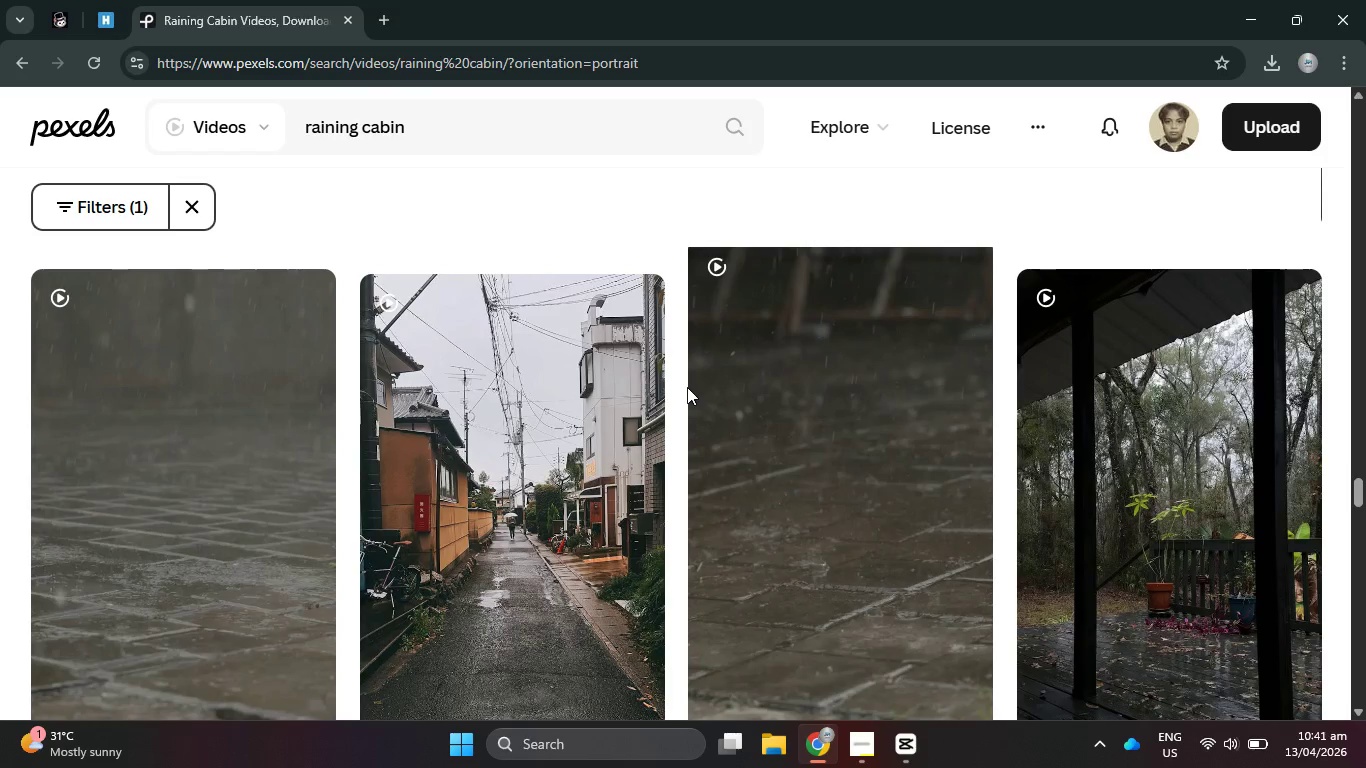 
scroll: coordinate [687, 391], scroll_direction: down, amount: 2.0
 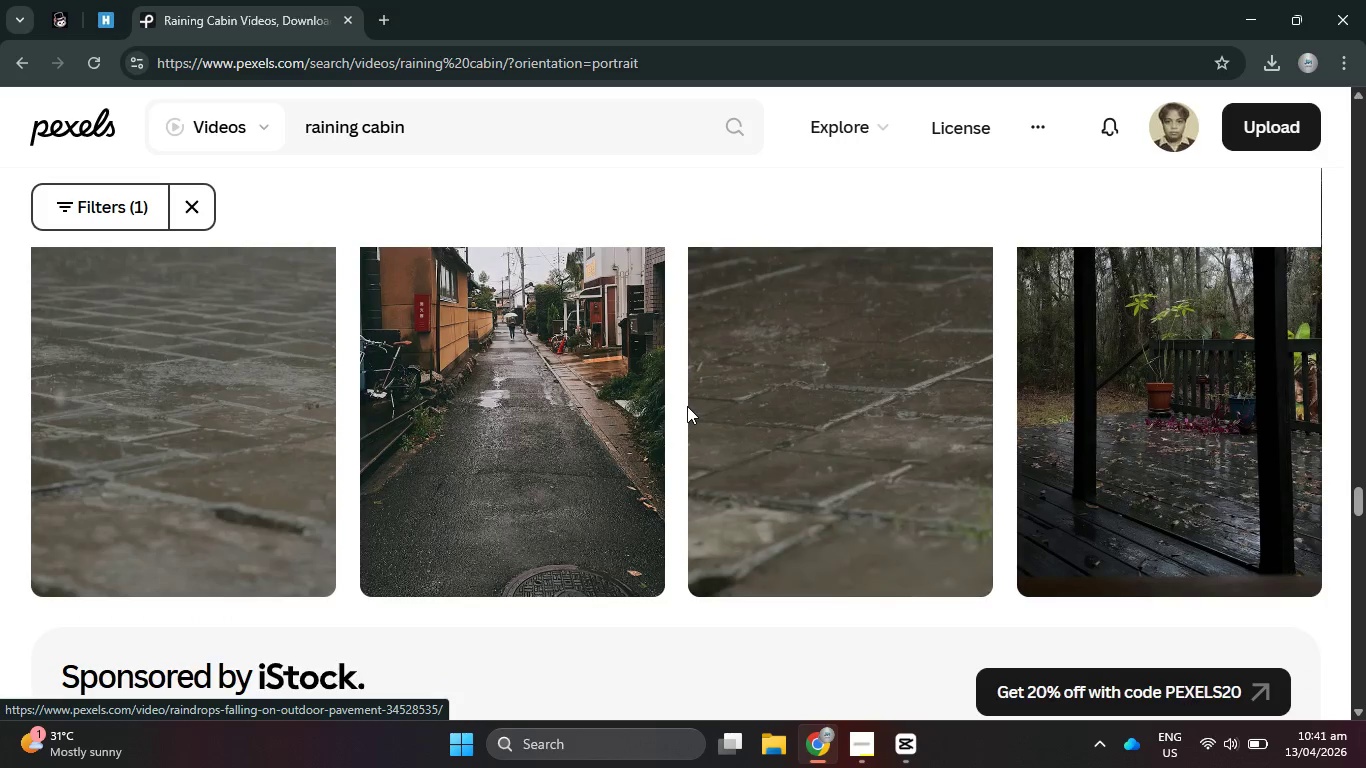 
wait(7.79)
 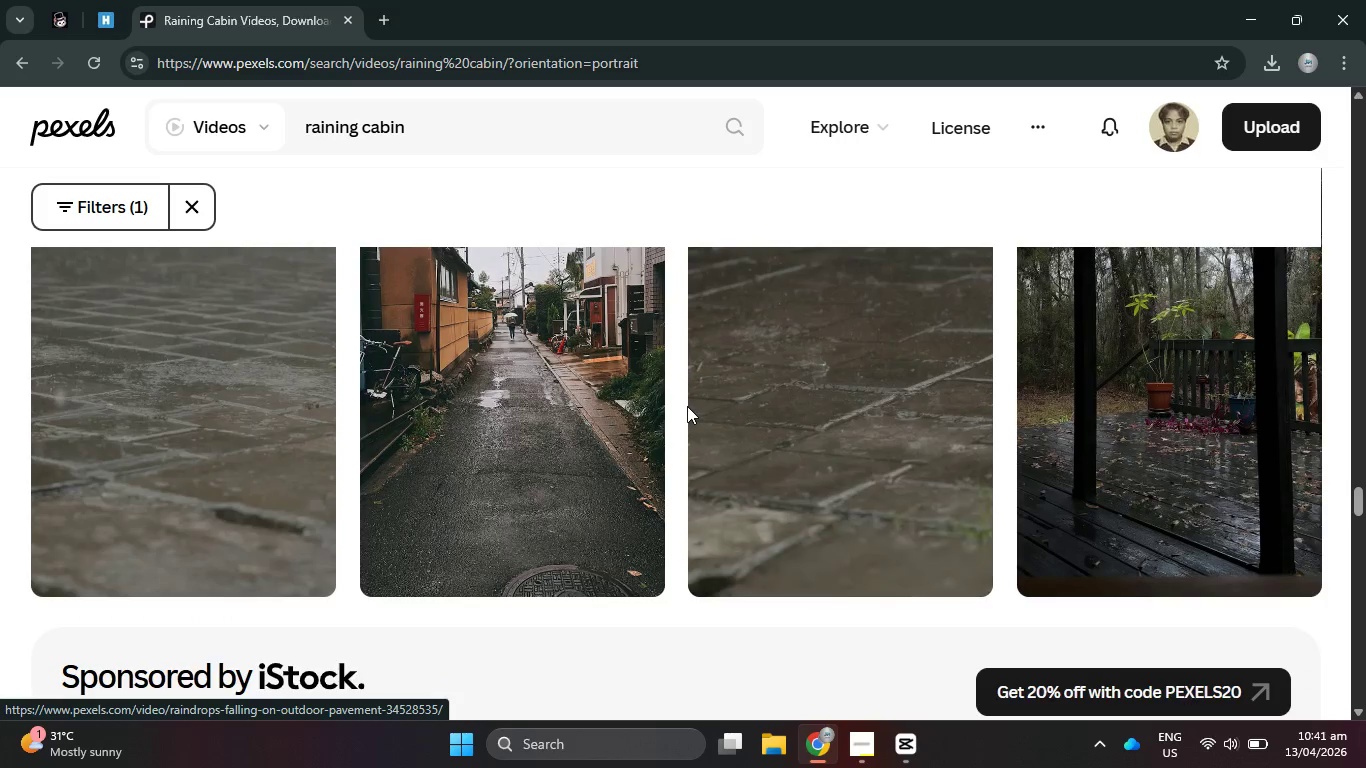 
scroll: coordinate [653, 452], scroll_direction: down, amount: 5.0
 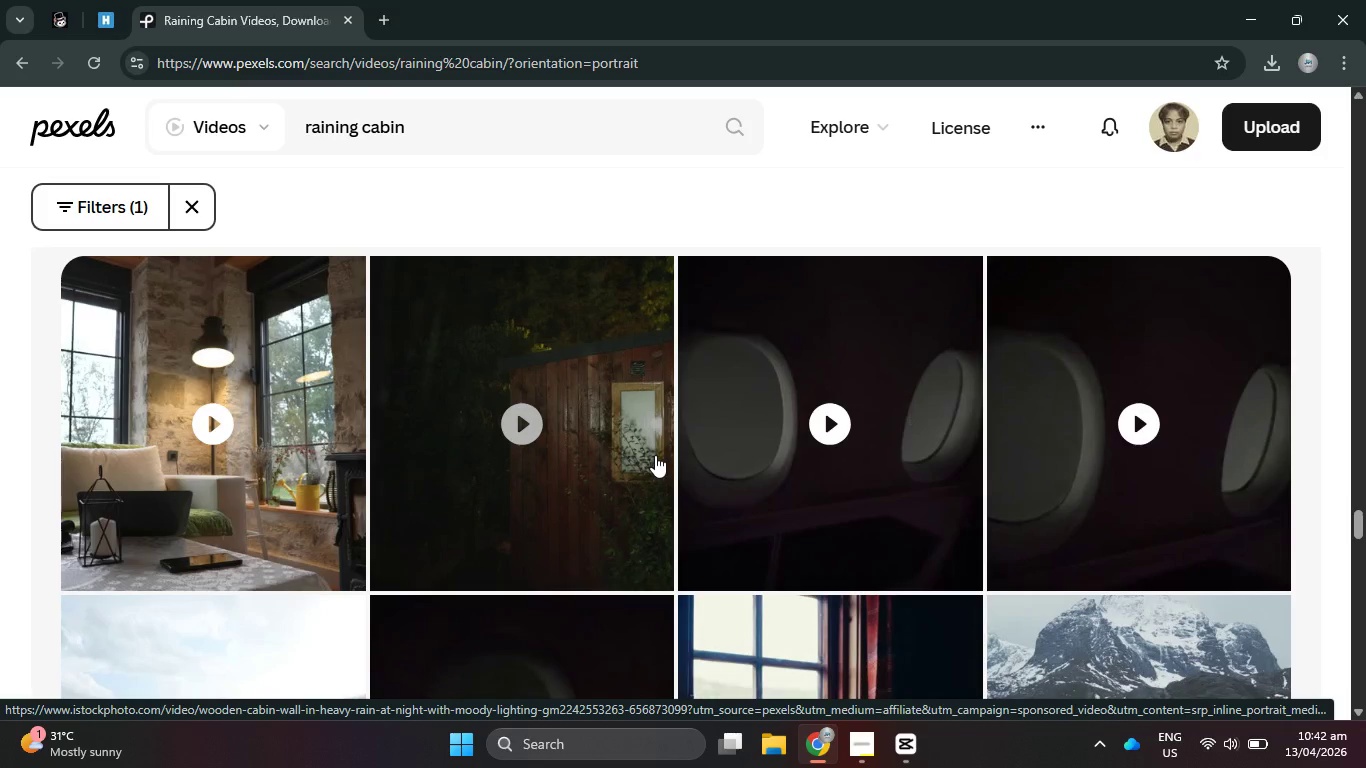 
wait(19.96)
 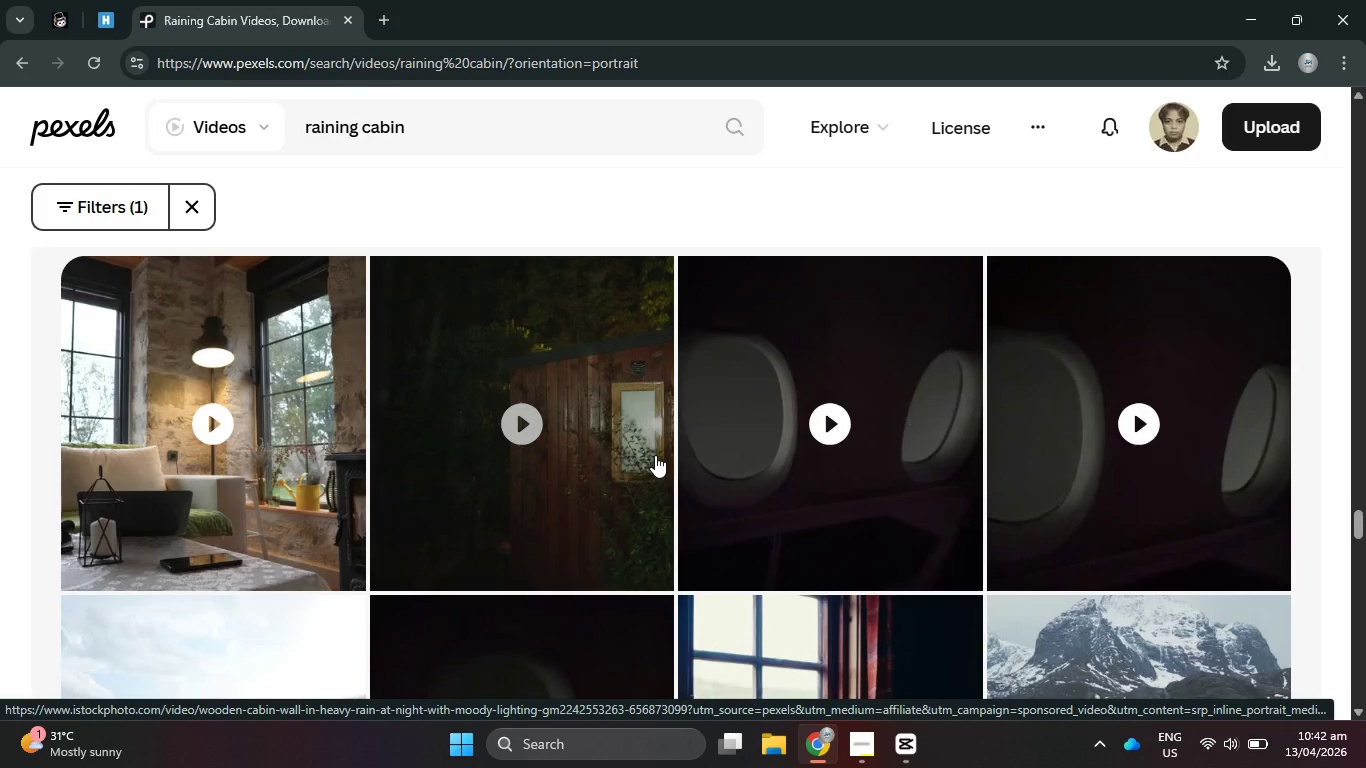 
scroll: coordinate [655, 456], scroll_direction: down, amount: 2.0
 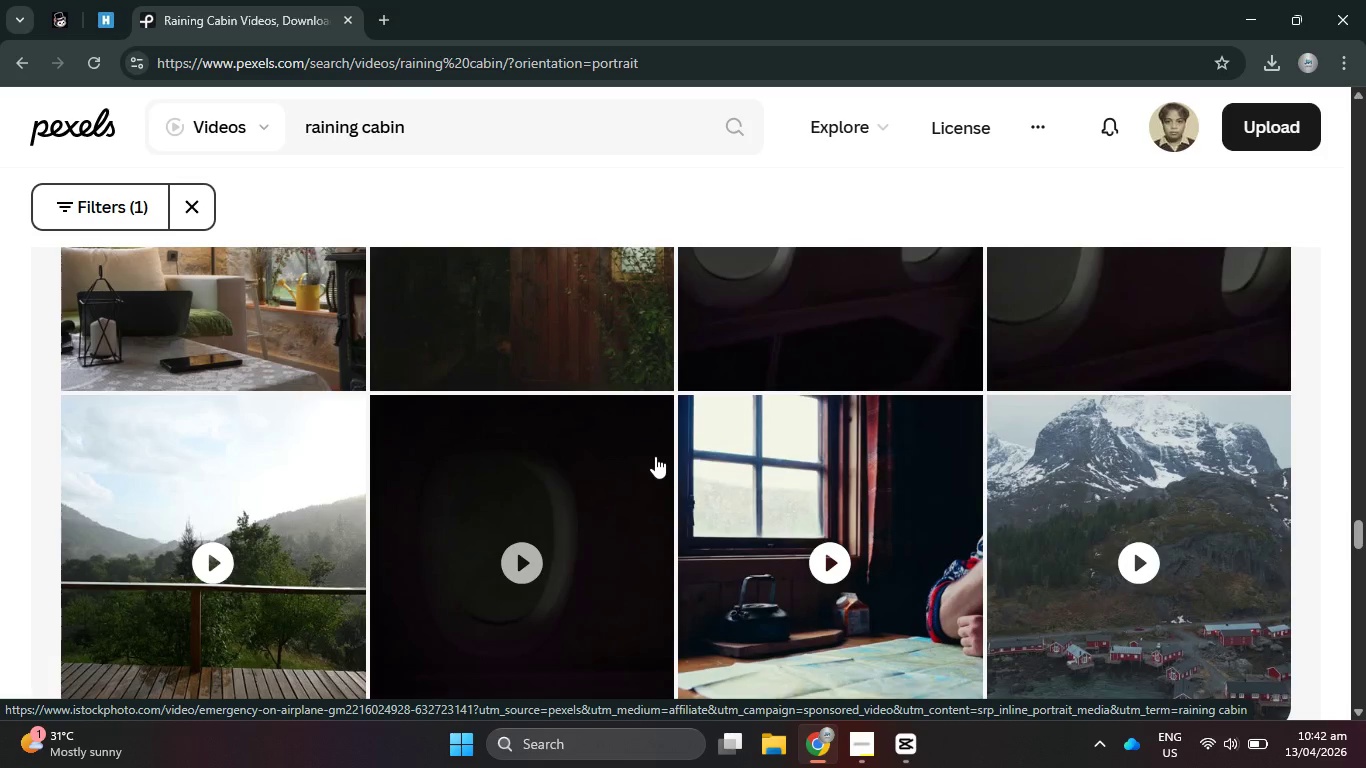 
wait(23.26)
 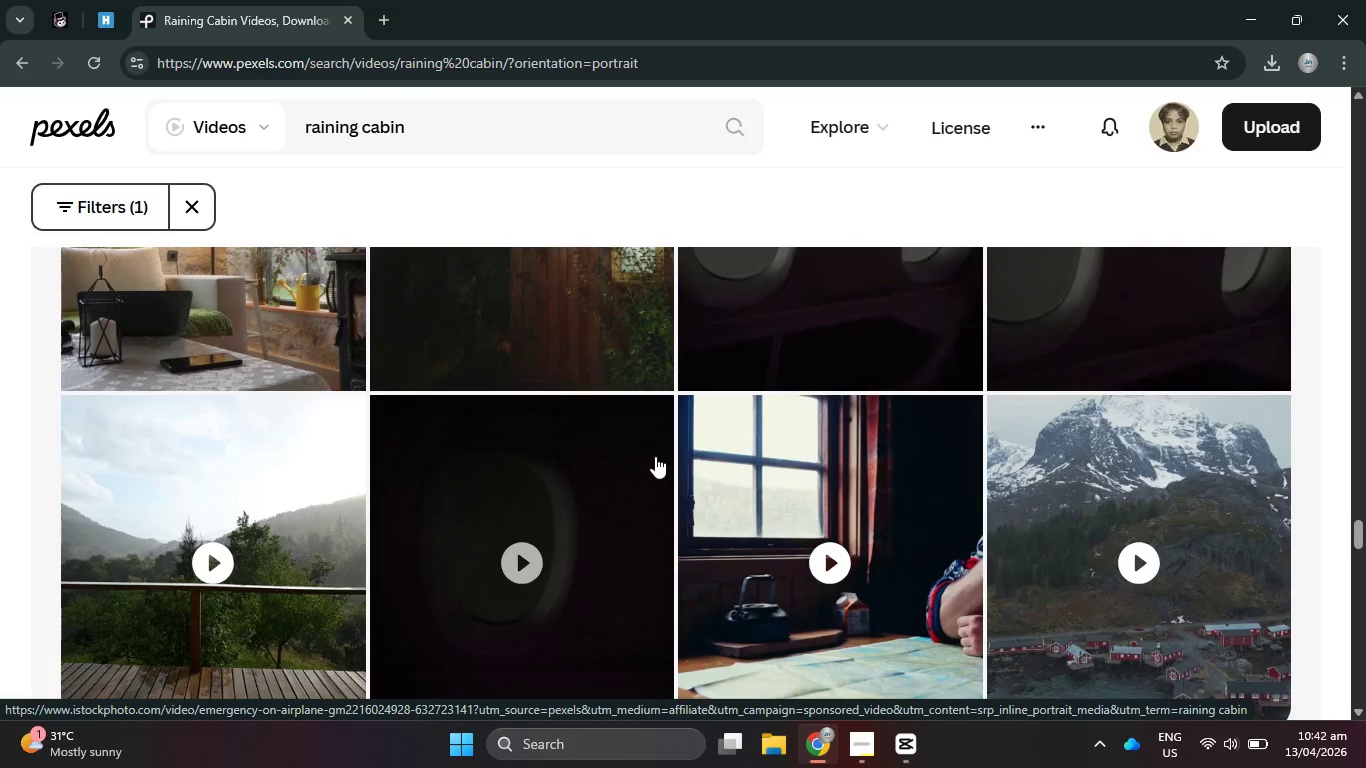 
scroll: coordinate [656, 460], scroll_direction: down, amount: 1.0
 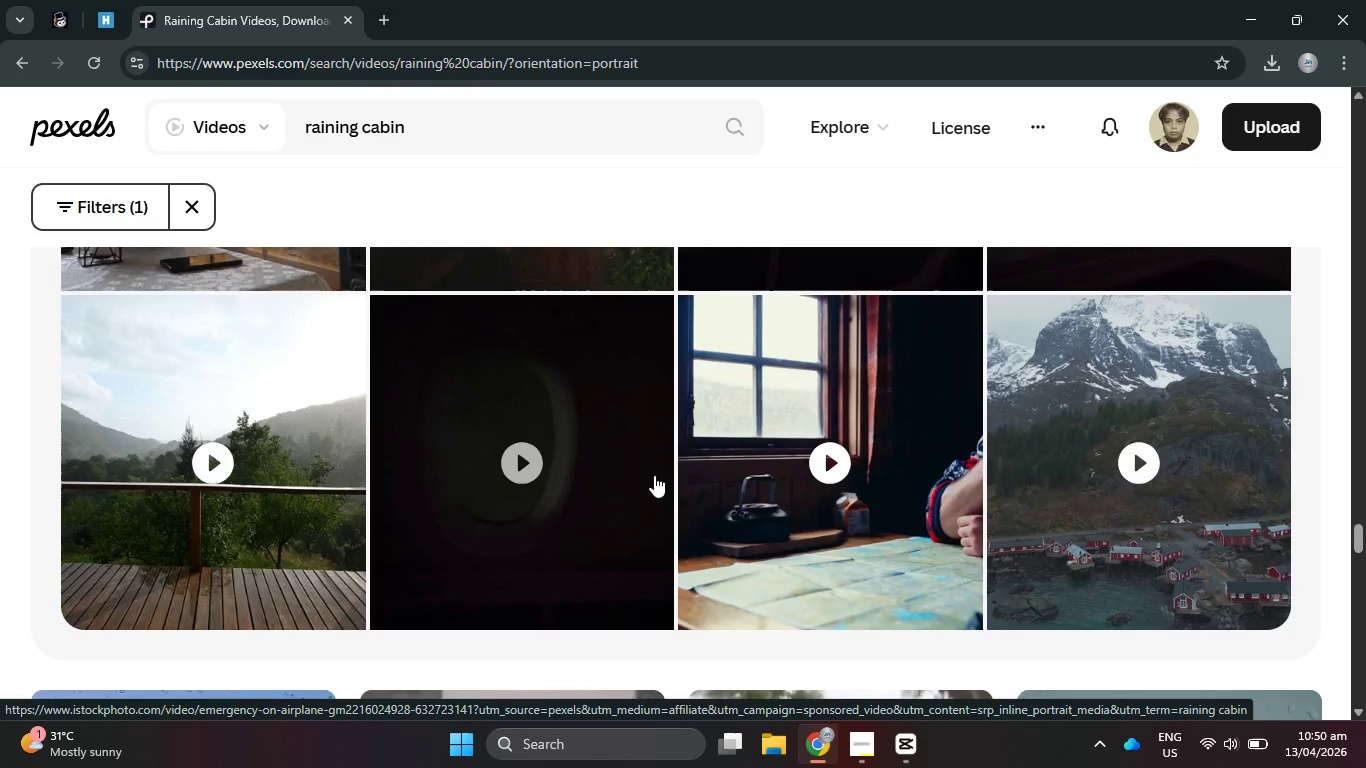 
wait(499.04)
 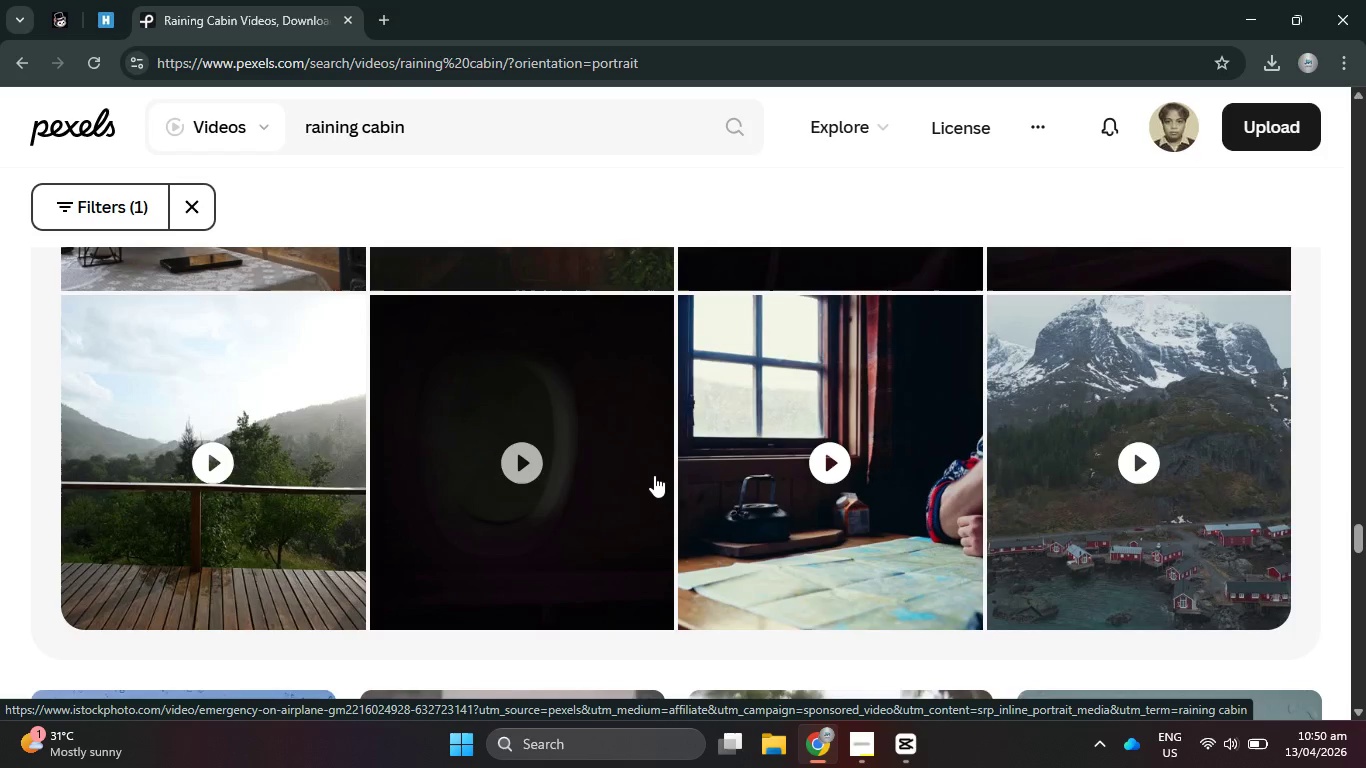 
scroll: coordinate [597, 585], scroll_direction: down, amount: 3.0
 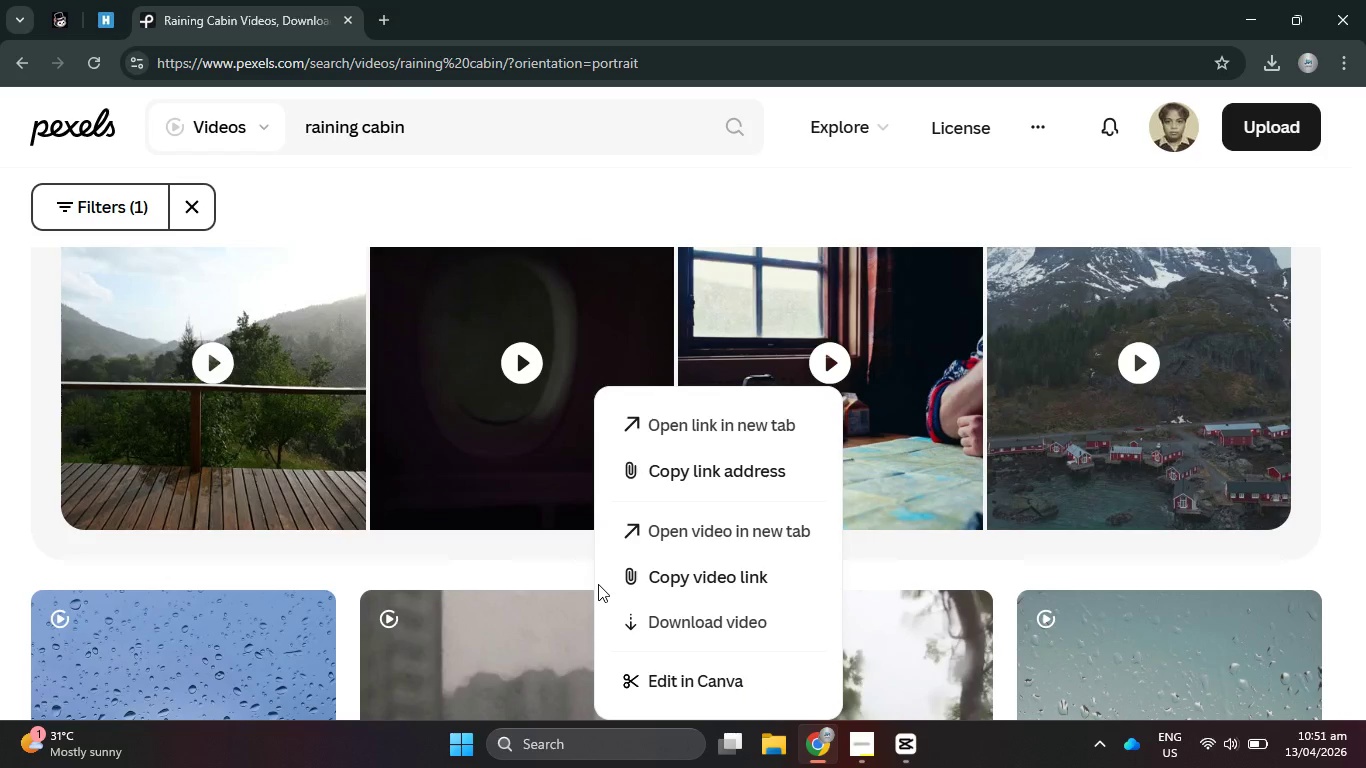 
scroll: coordinate [598, 584], scroll_direction: none, amount: 0.0
 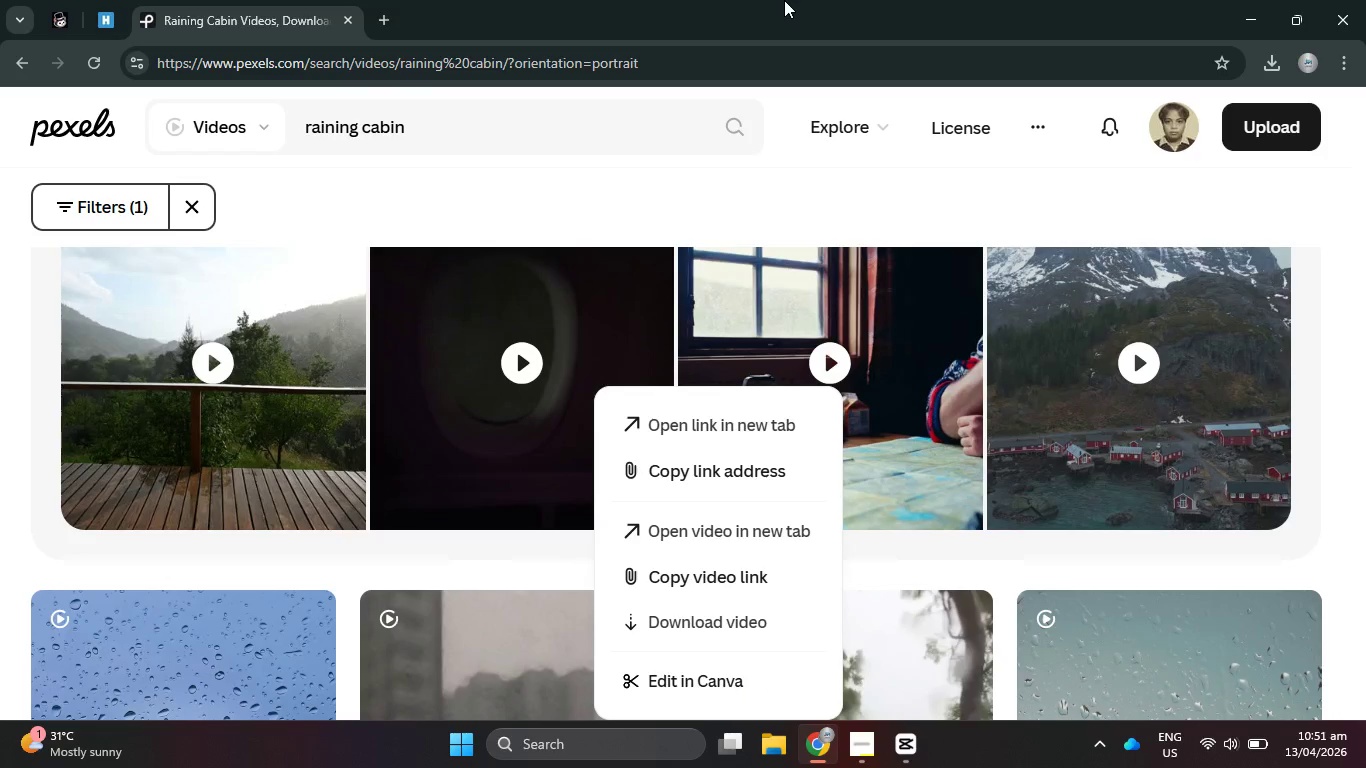 
scroll: coordinate [803, 0], scroll_direction: up, amount: 1.0